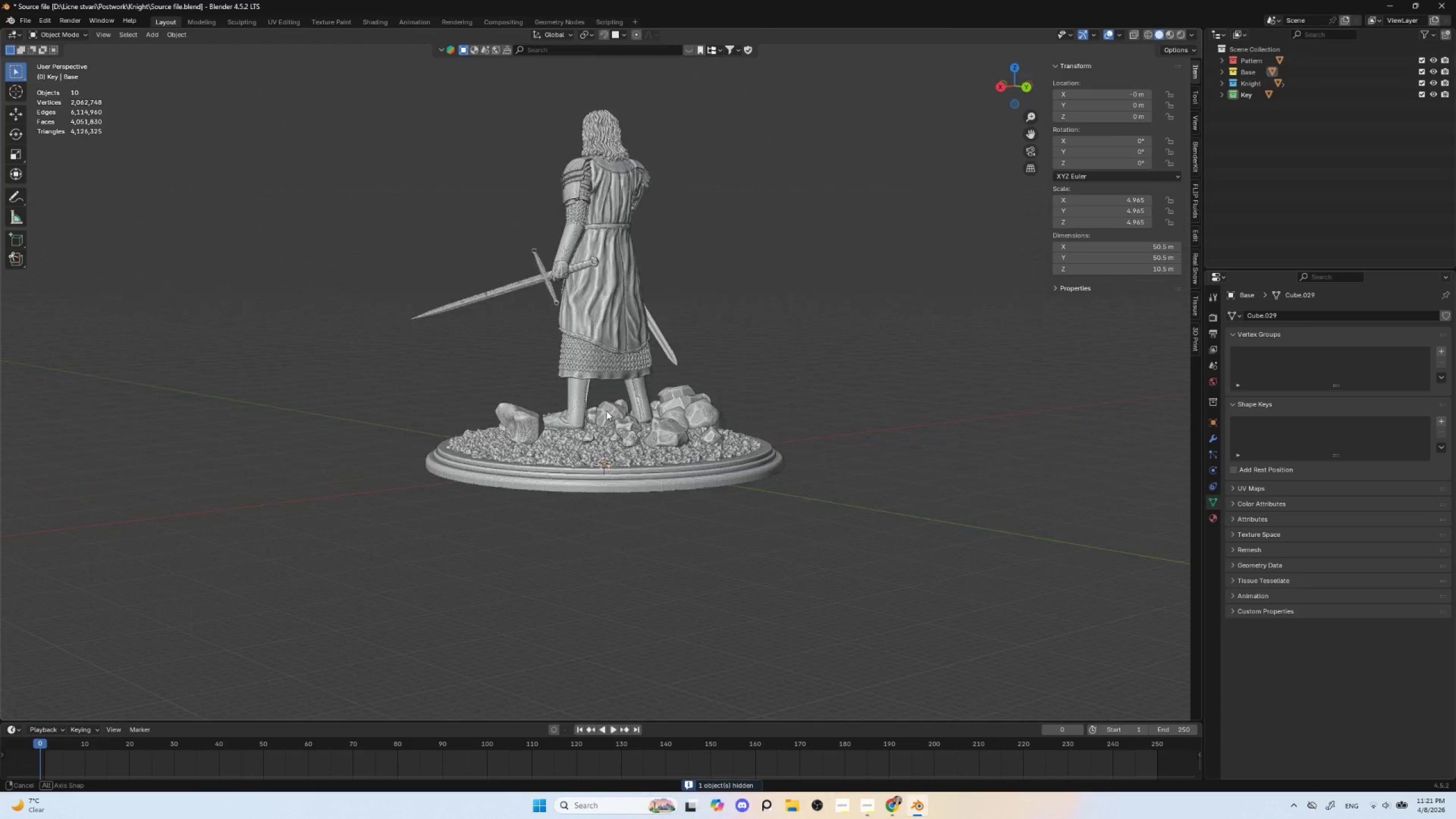 
key(Alt+AltLeft)
 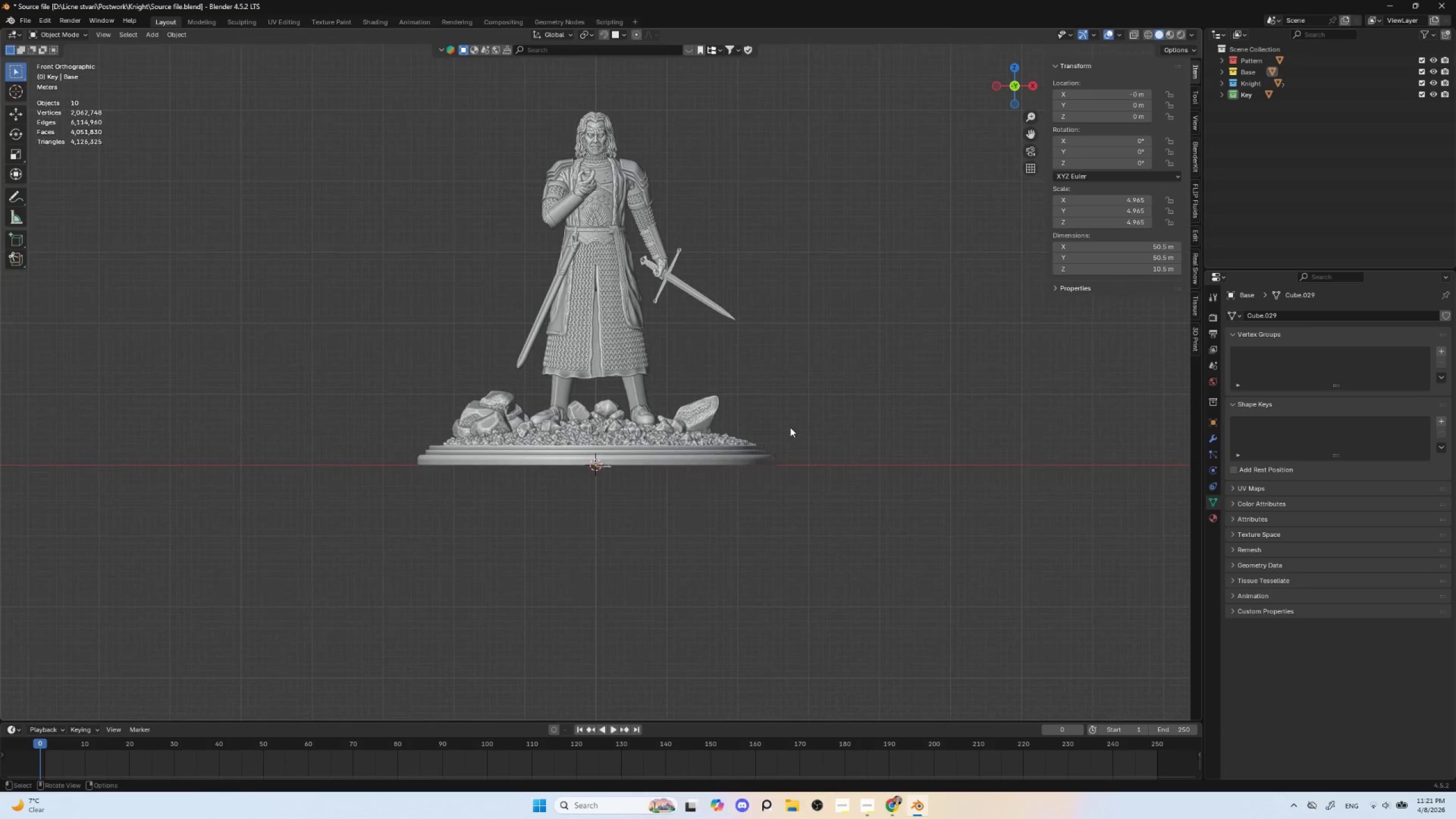 
hold_key(key=ShiftLeft, duration=0.52)
 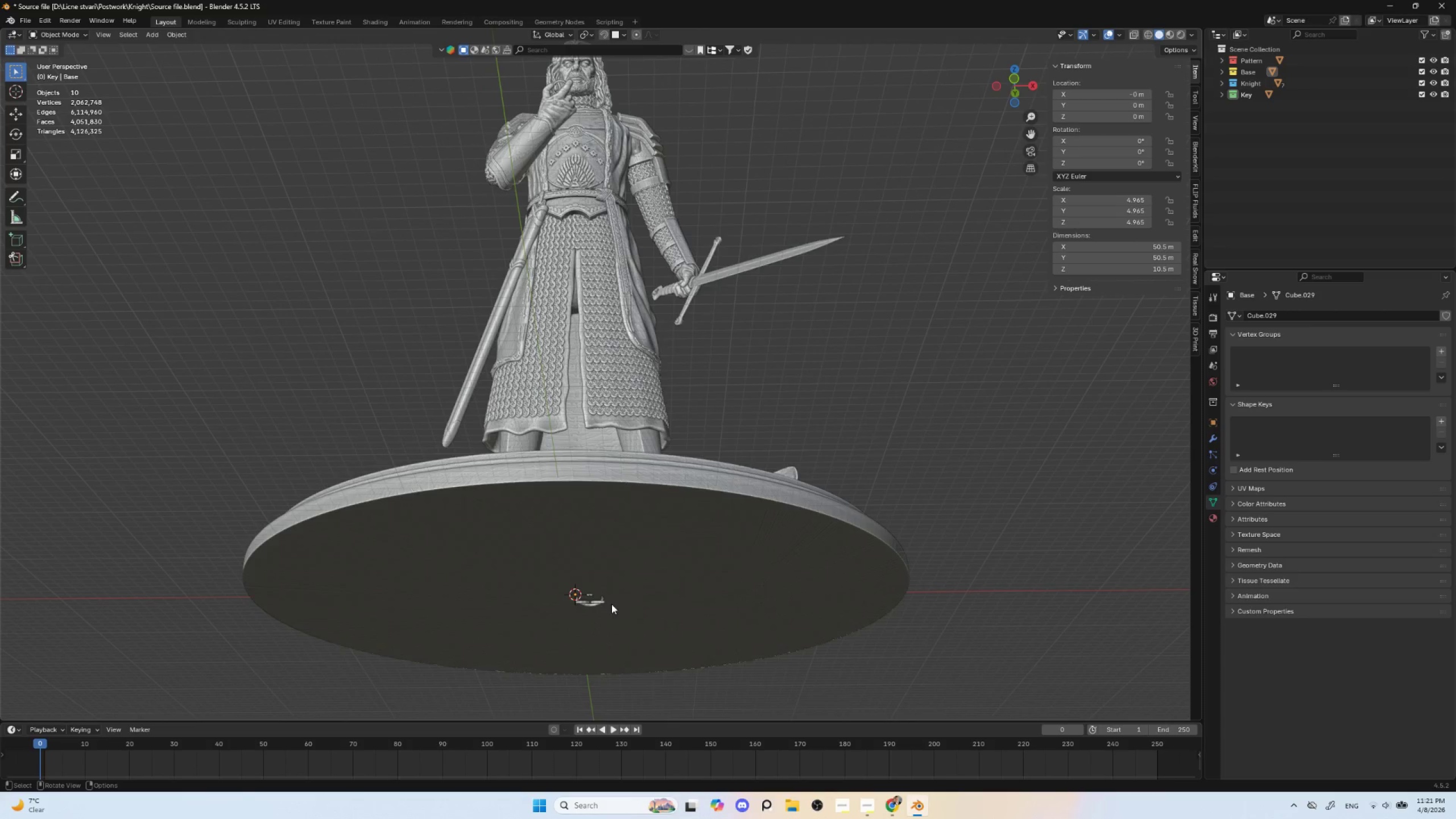 
scroll: coordinate [789, 428], scroll_direction: up, amount: 3.0
 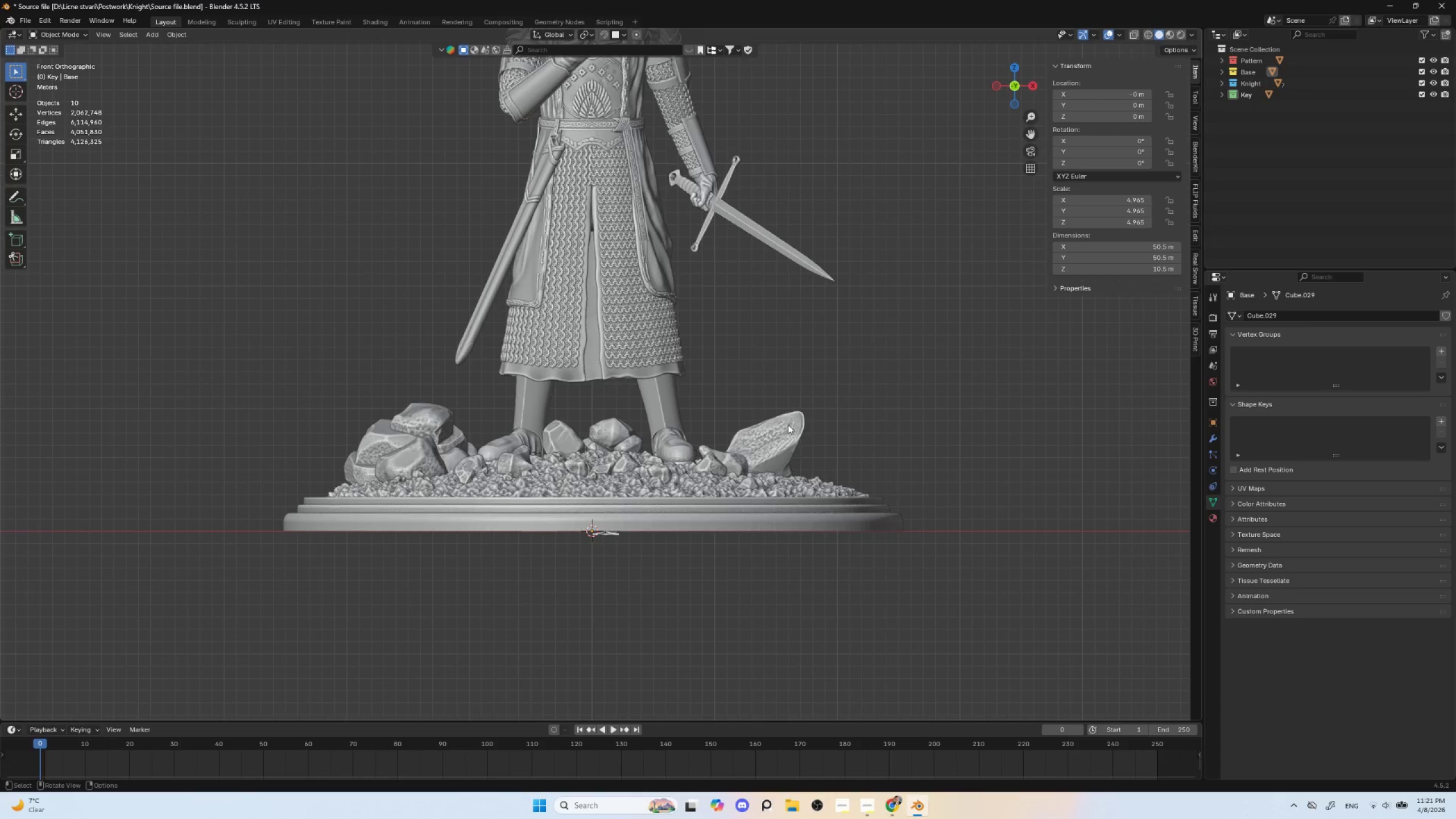 
left_click([594, 607])
 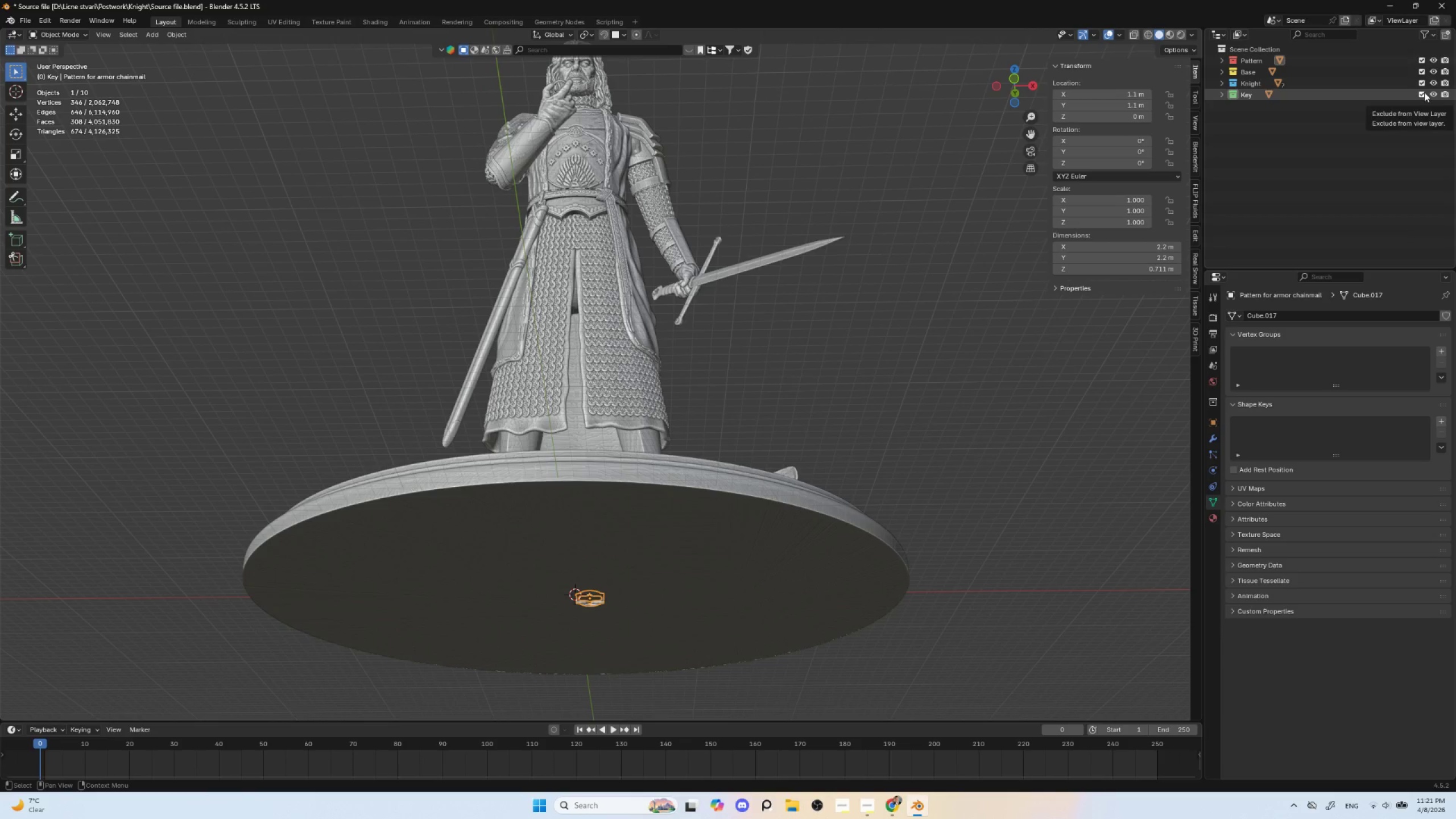 
key(Delete)
 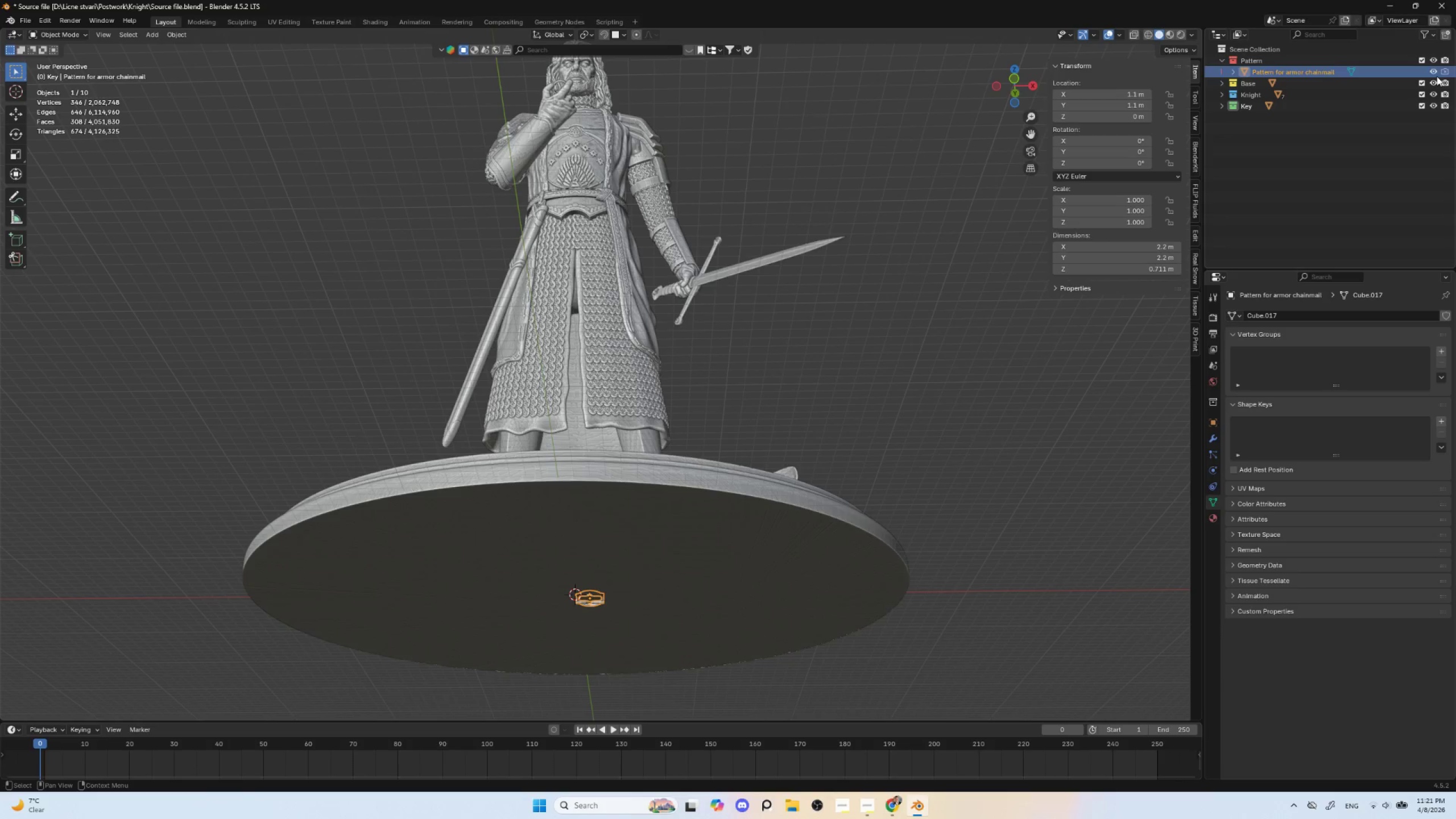 
left_click([1435, 74])
 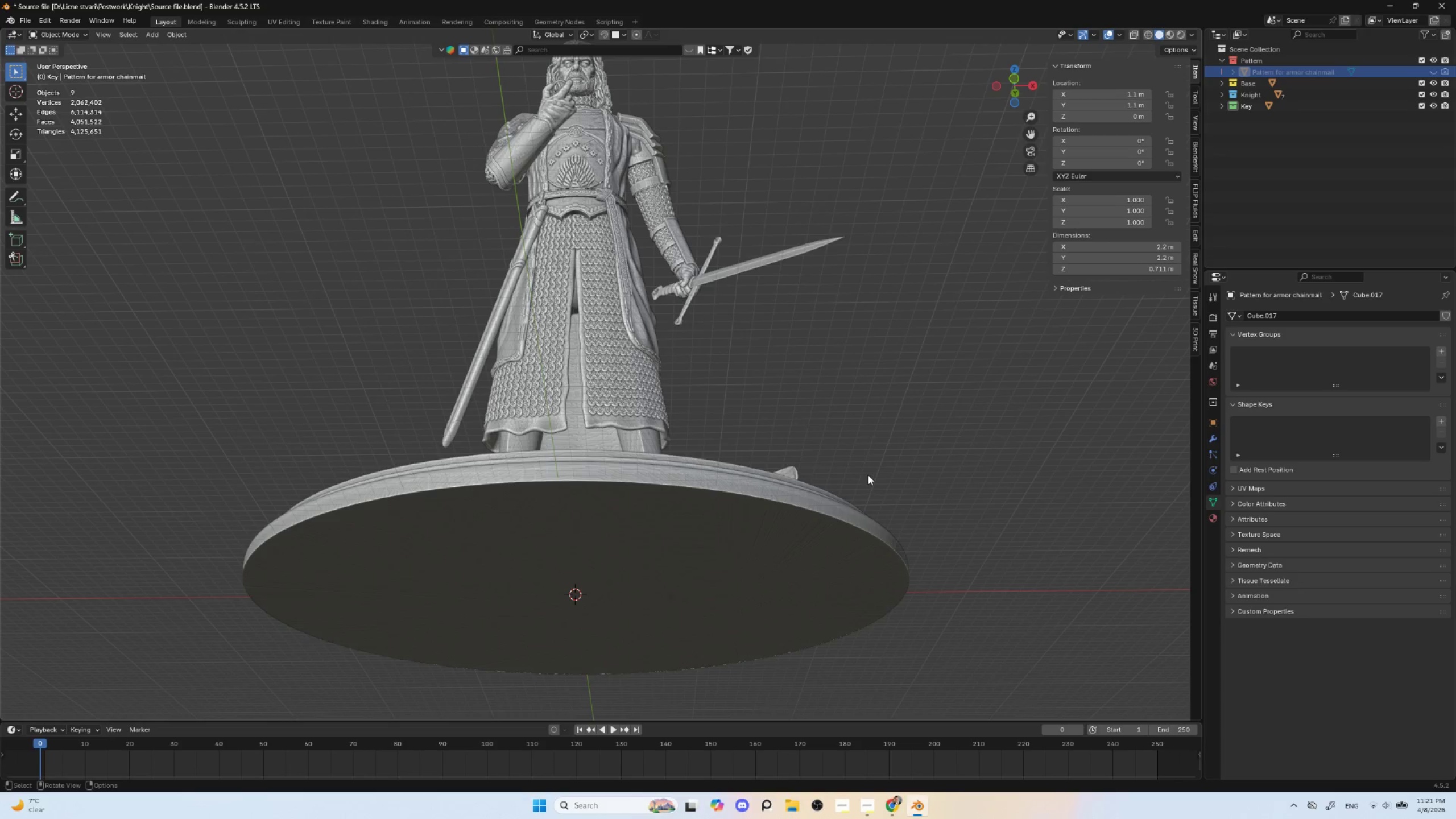 
hold_key(key=AltLeft, duration=0.56)
 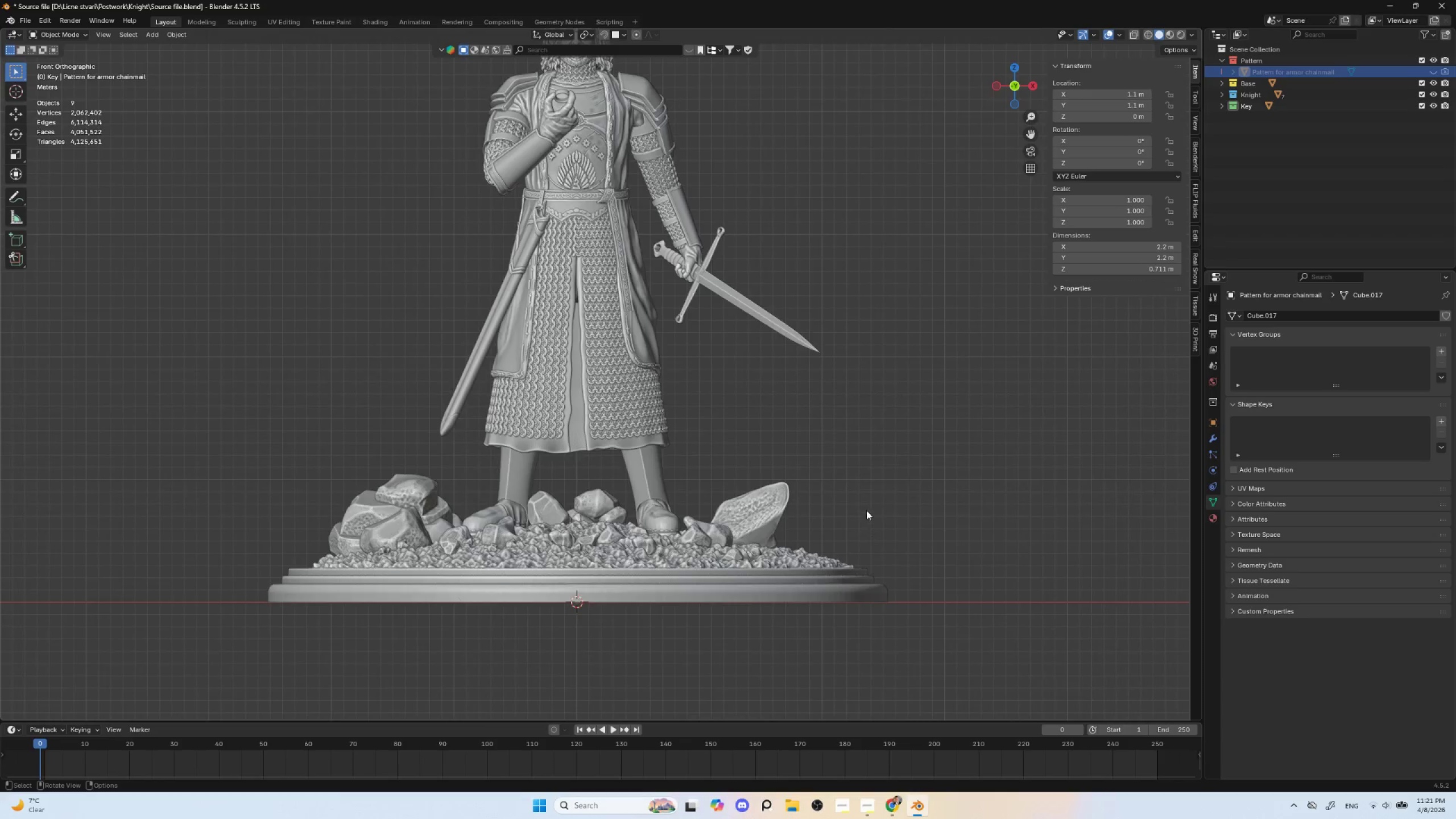 
scroll: coordinate [866, 509], scroll_direction: down, amount: 3.0
 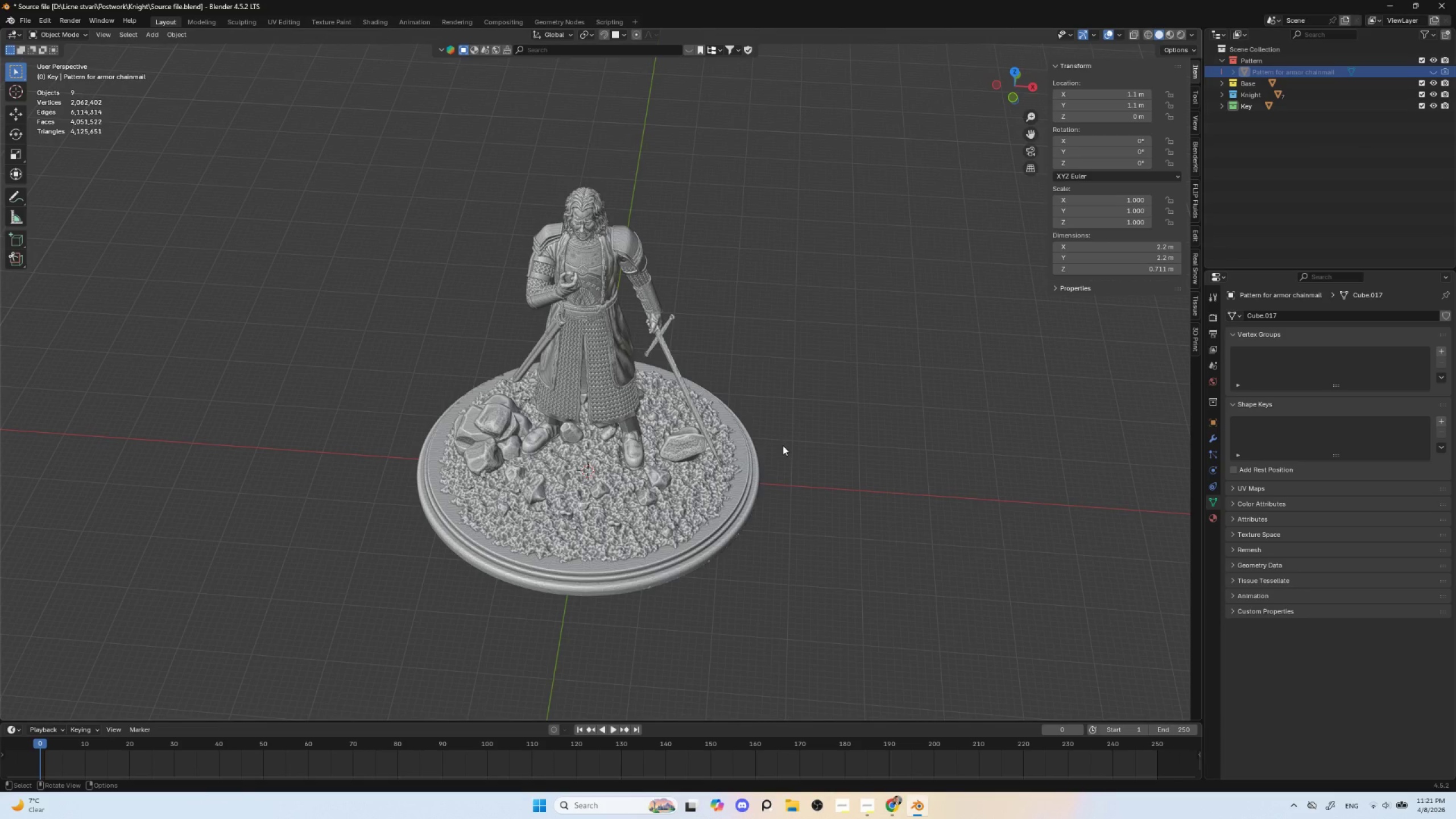 
key(Insert)
 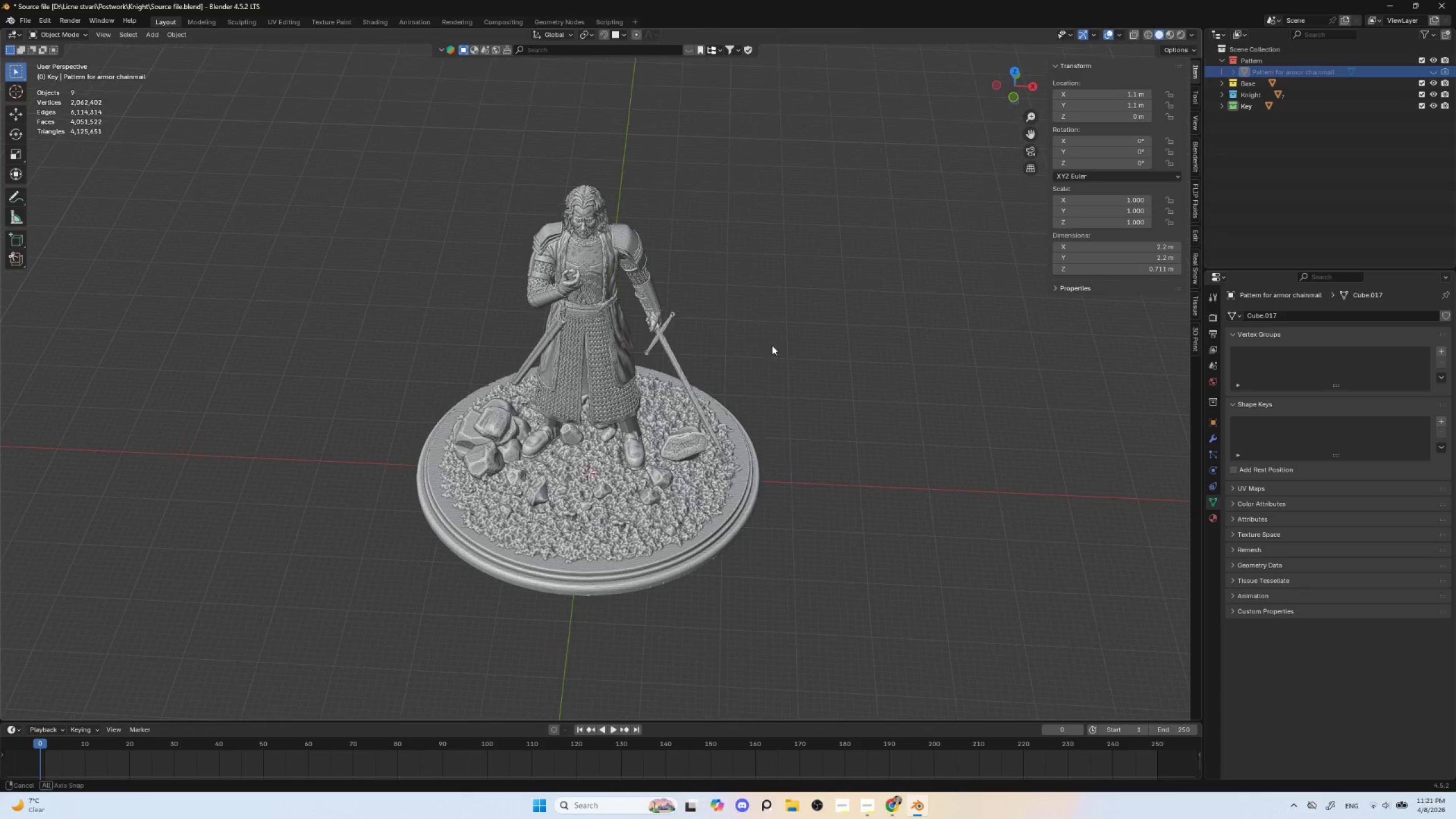 
hold_key(key=AltLeft, duration=0.39)
 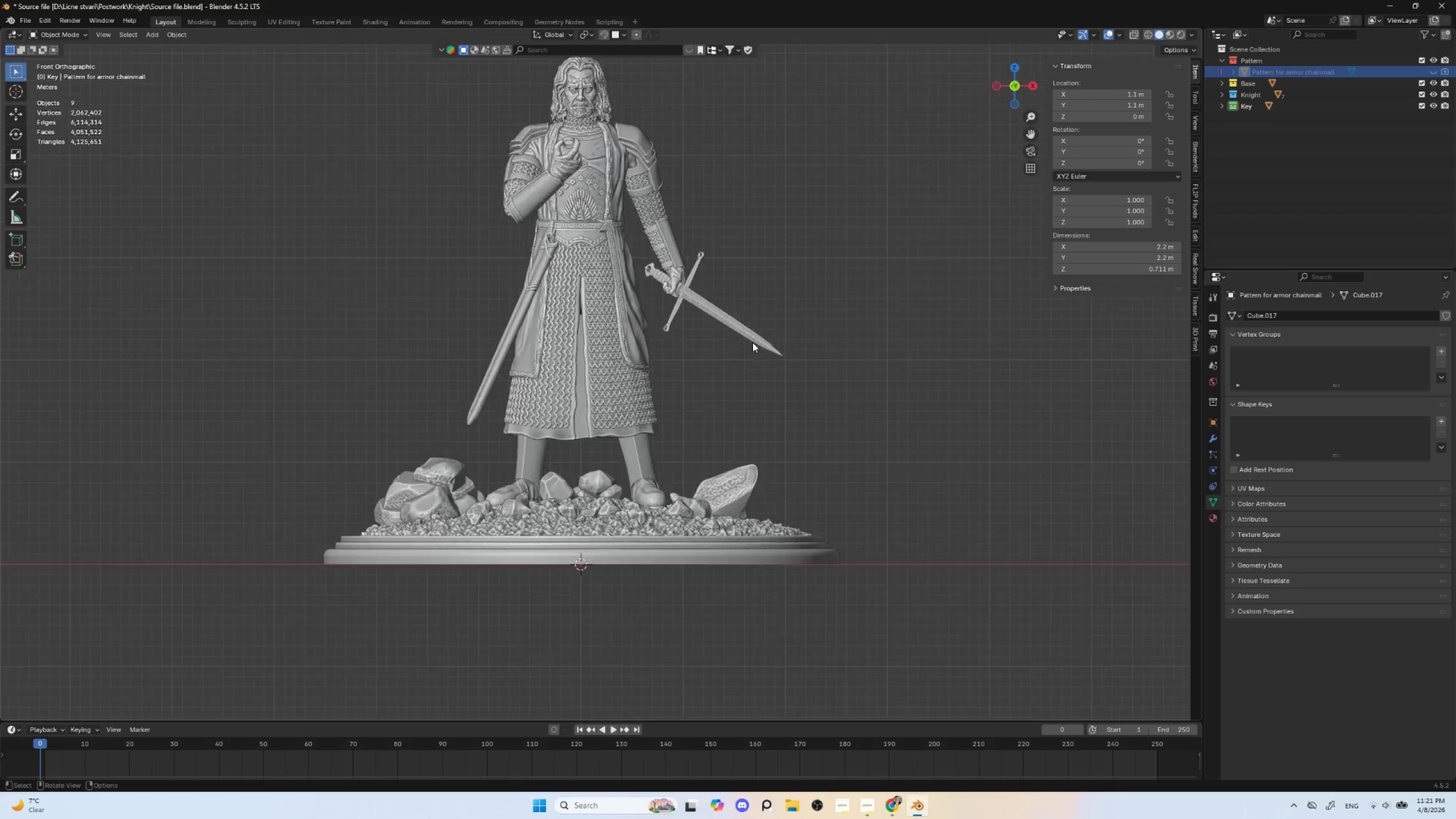 
hold_key(key=ShiftLeft, duration=0.53)
 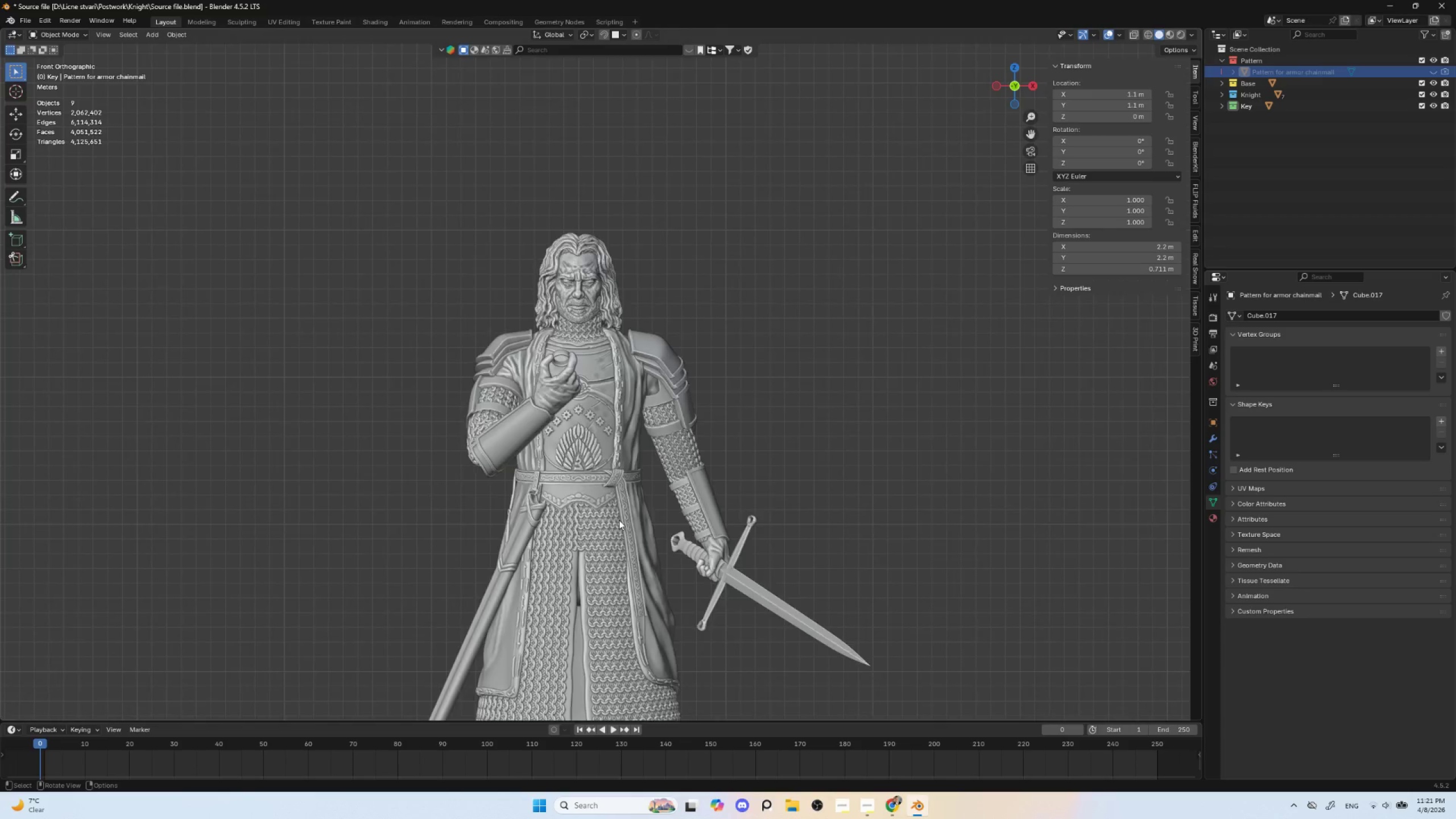 
scroll: coordinate [553, 470], scroll_direction: up, amount: 13.0
 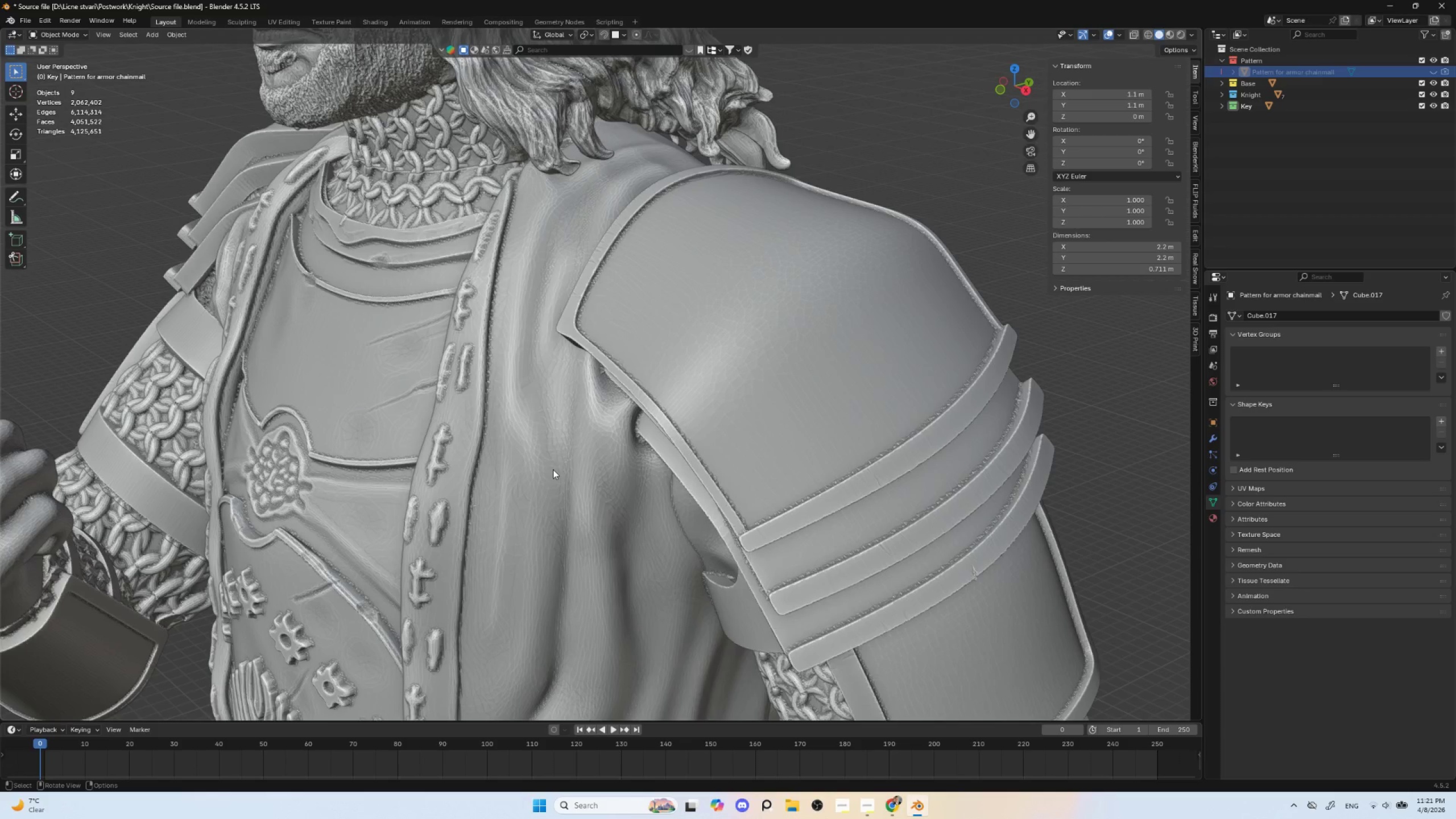 
scroll: coordinate [553, 474], scroll_direction: down, amount: 6.0
 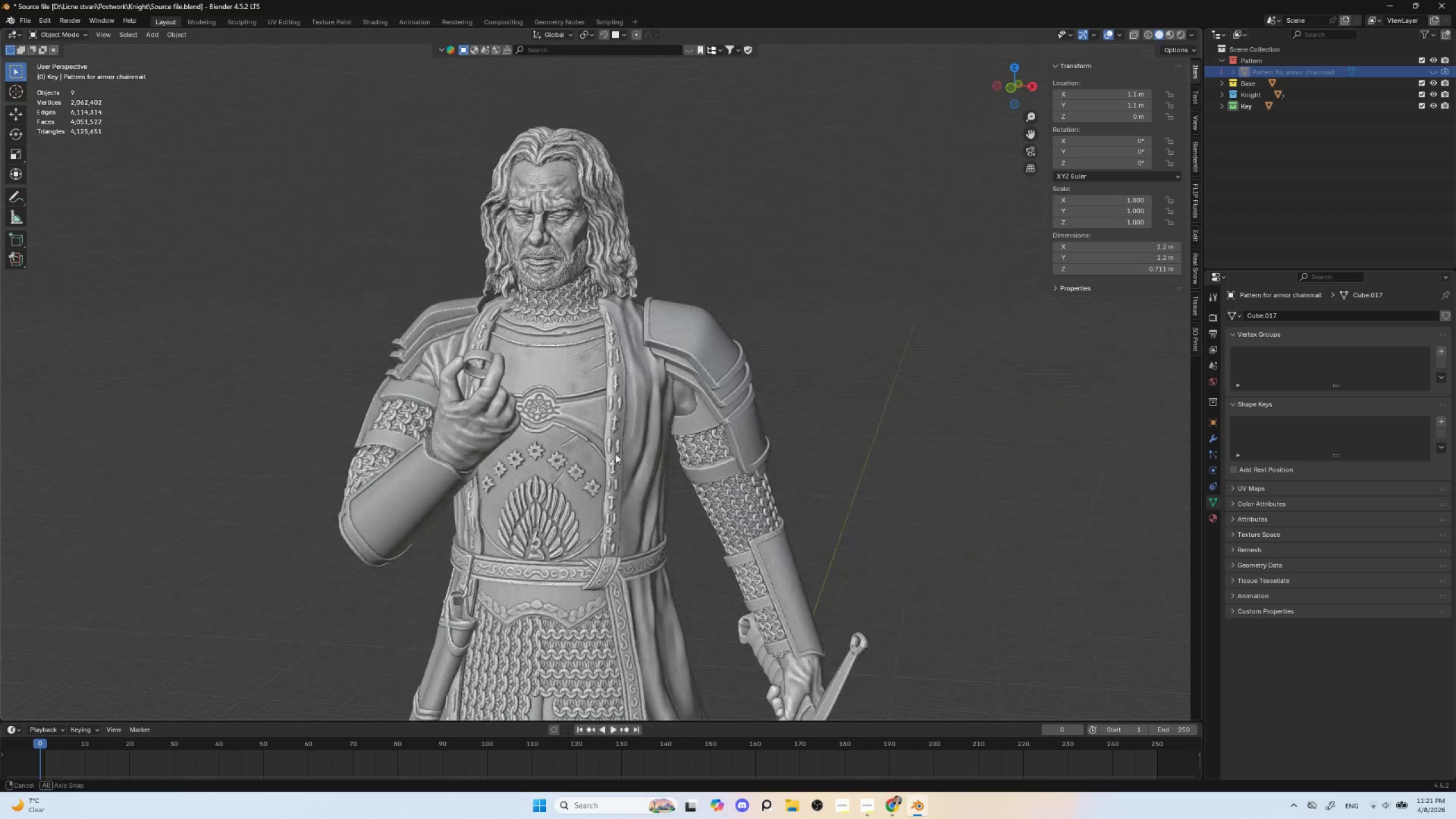 
hold_key(key=AltLeft, duration=0.38)
 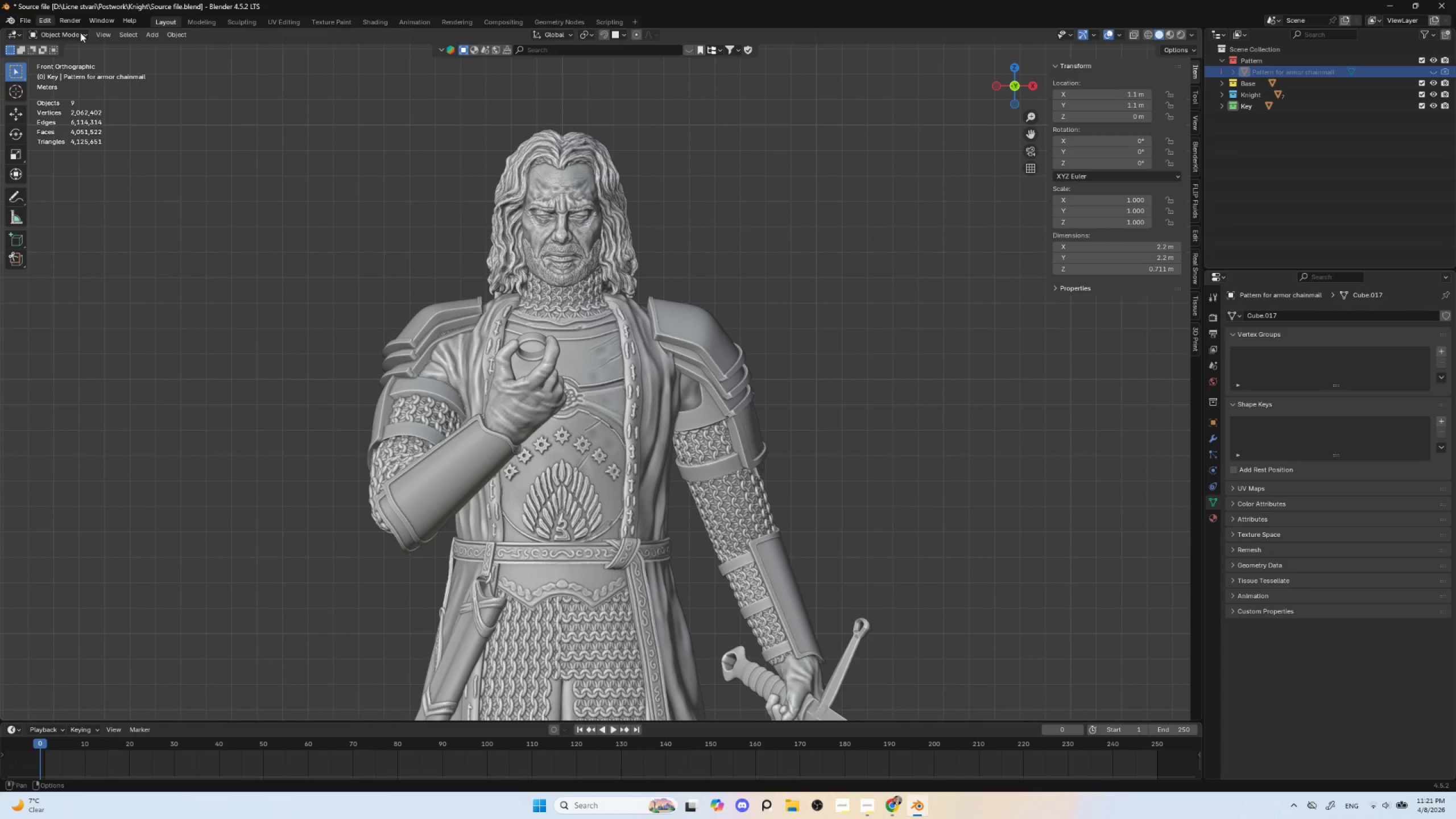 
hold_key(key=ShiftLeft, duration=0.53)